 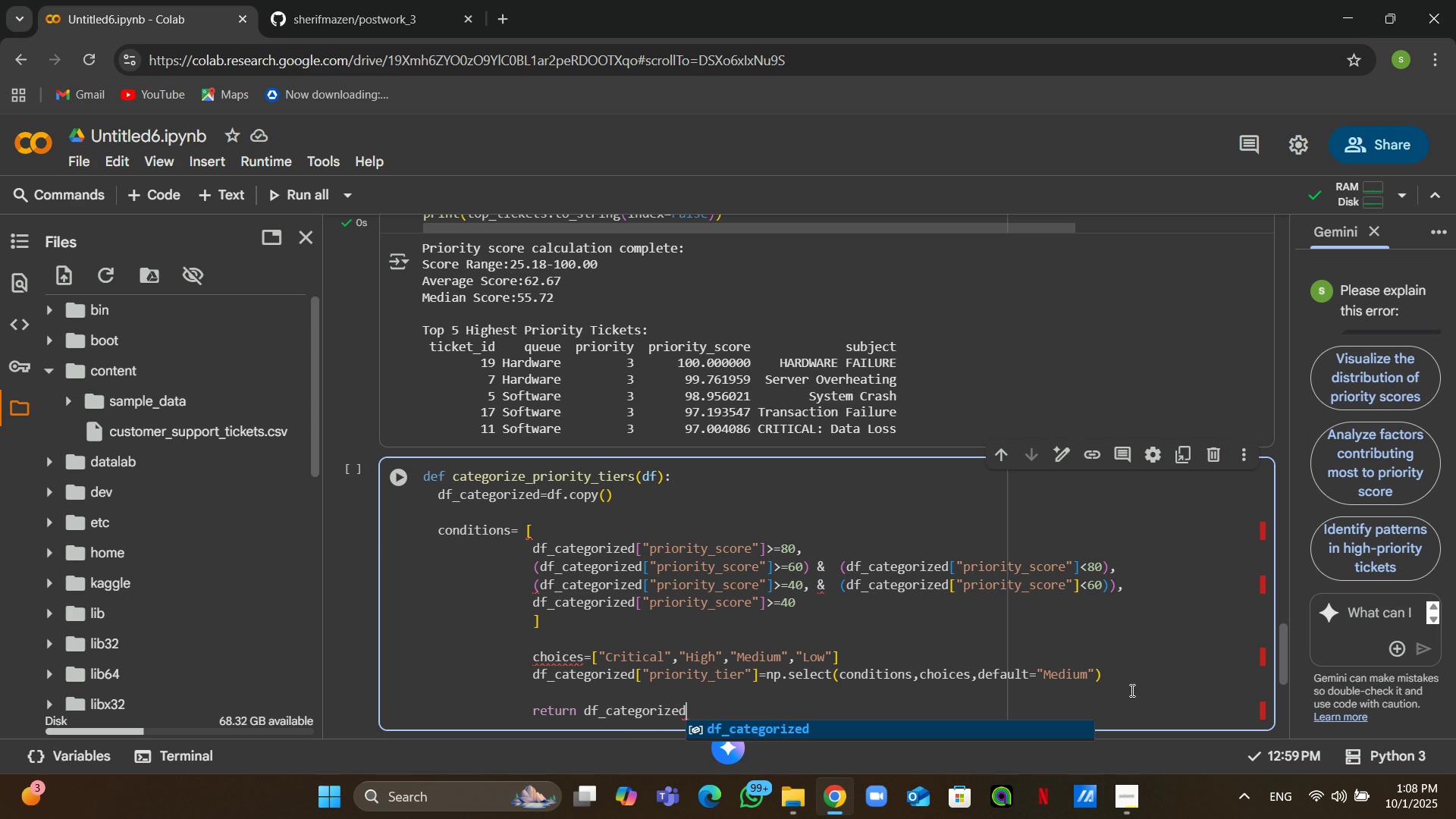 
key(Enter)
 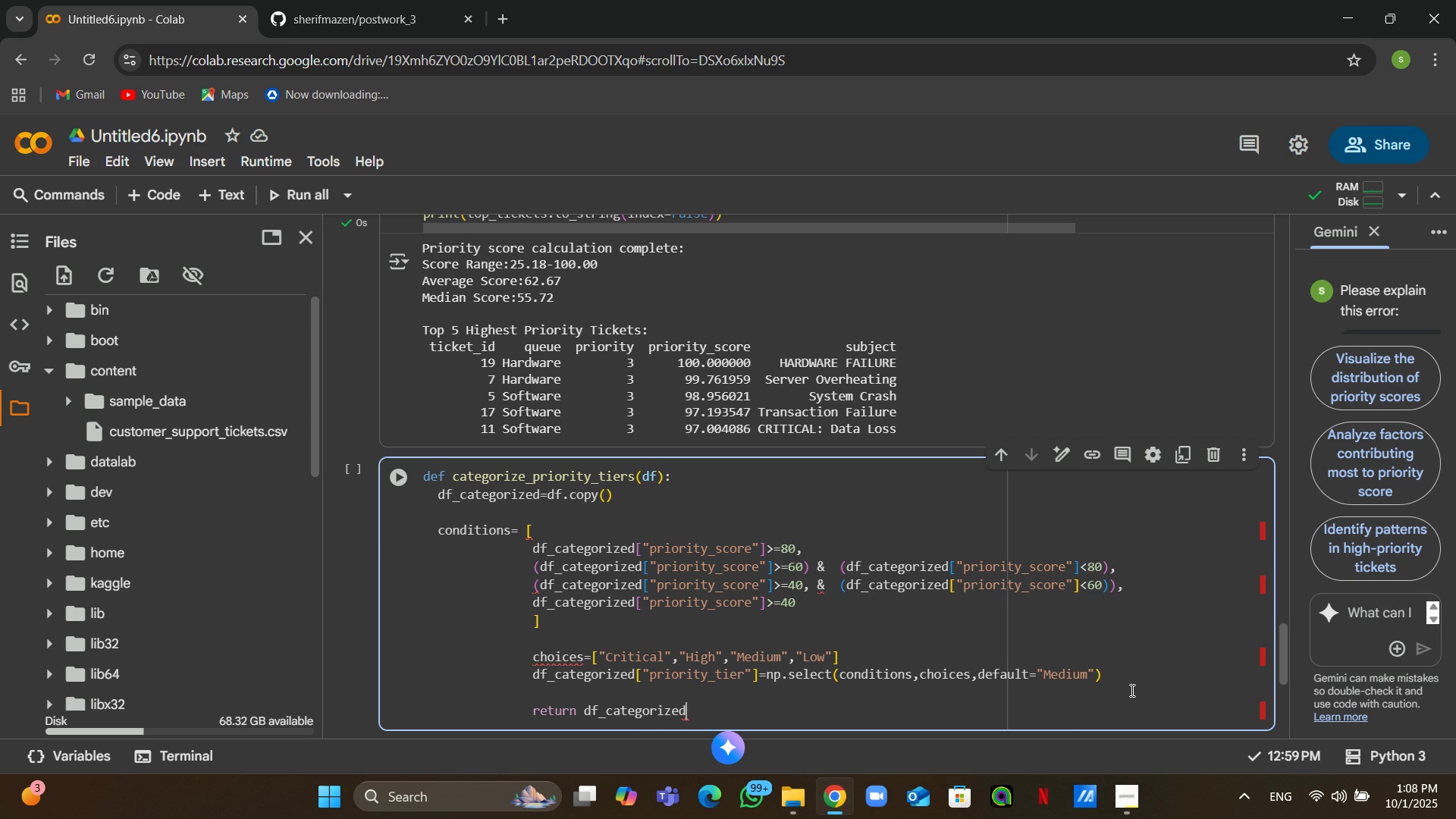 
key(Enter)
 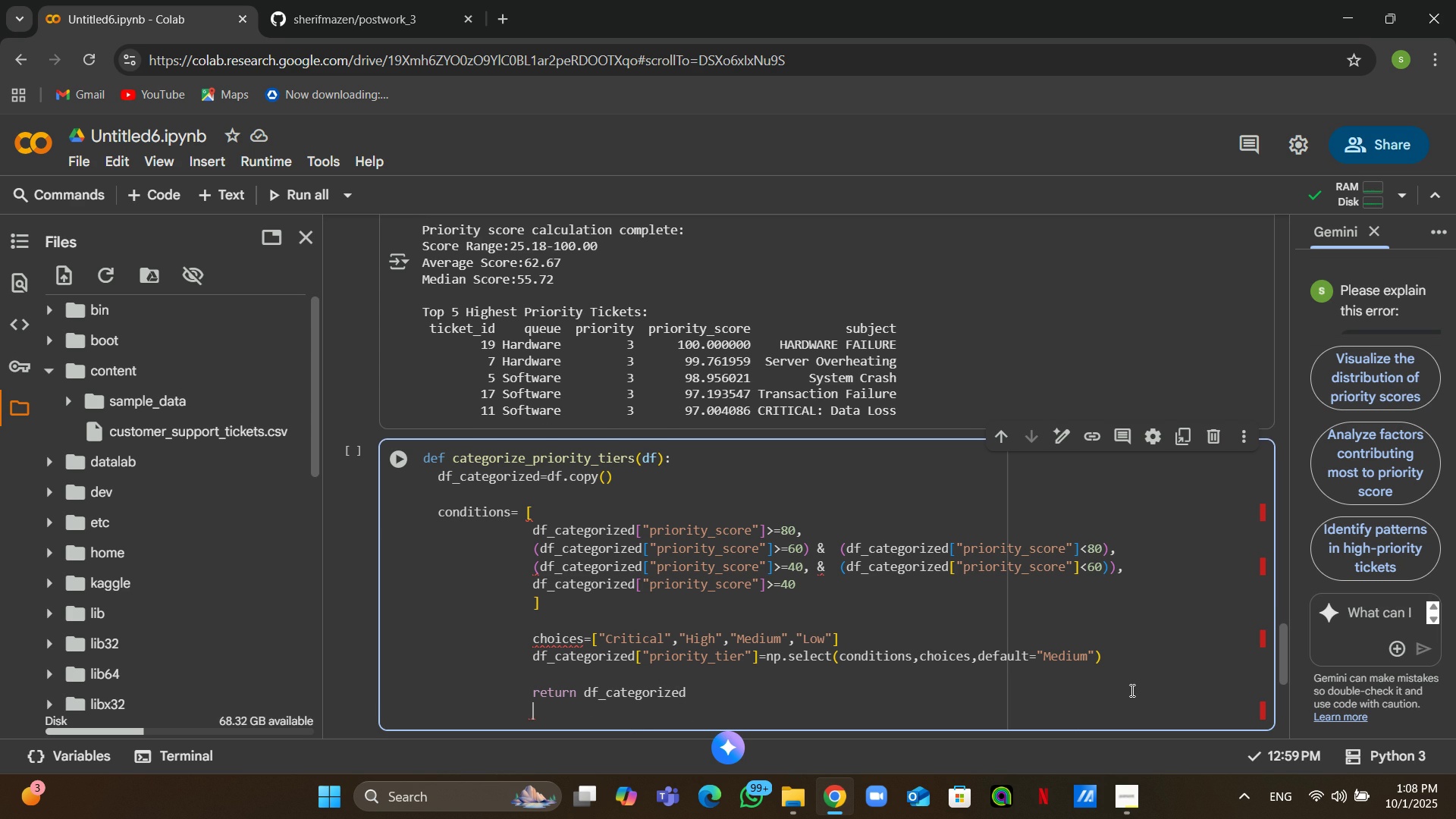 
key(Enter)
 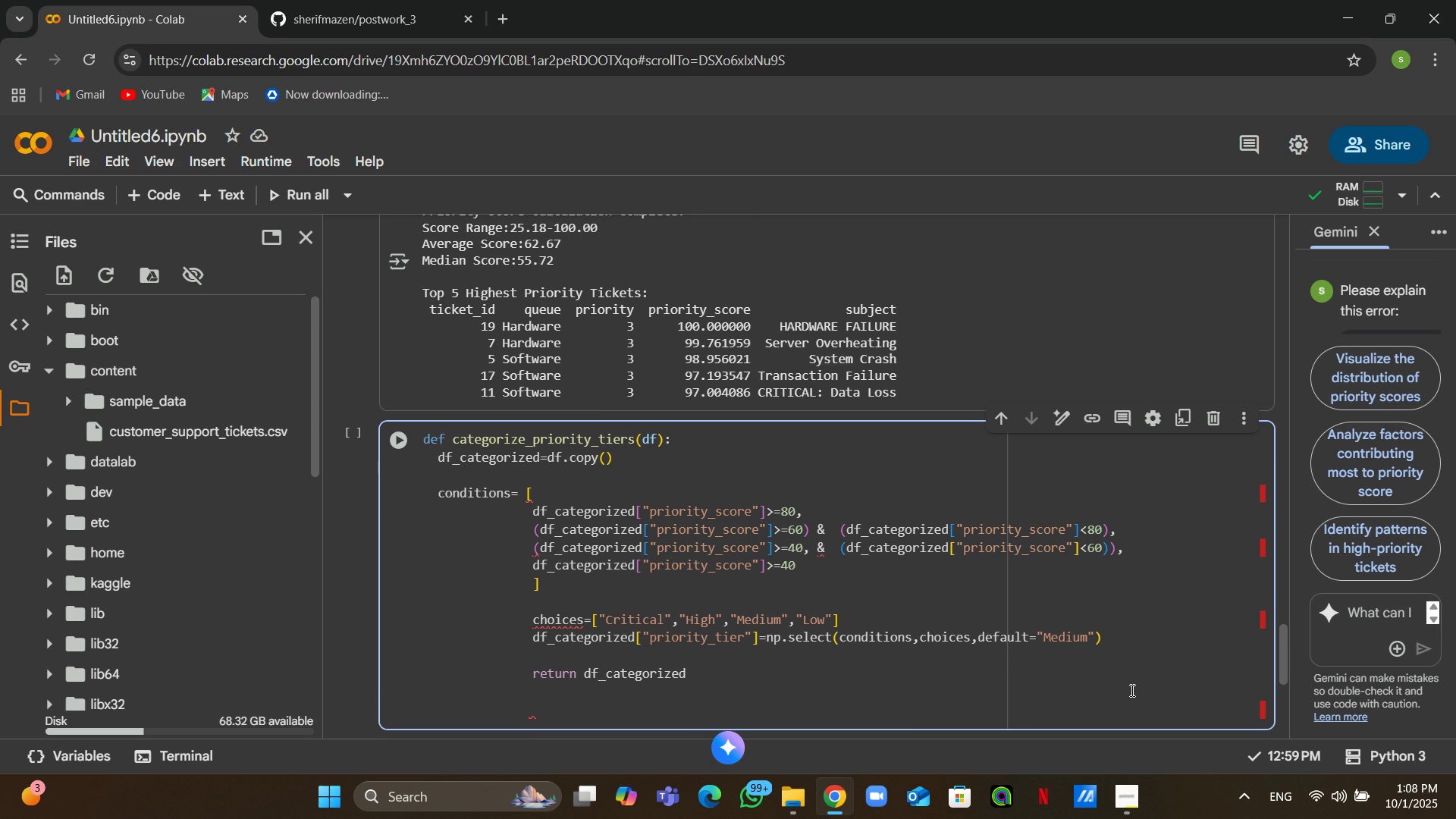 
key(ArrowLeft)
 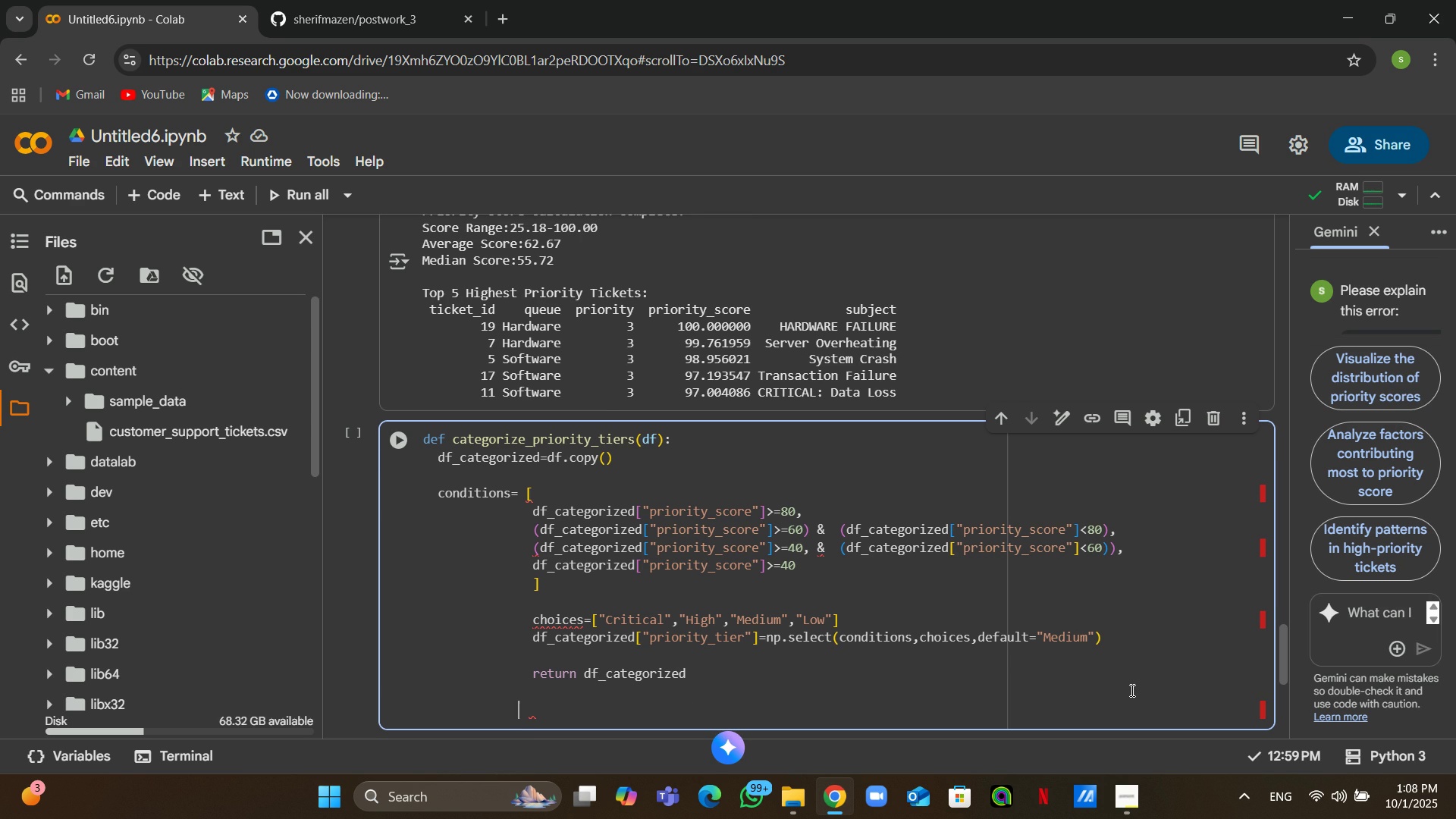 
key(ArrowLeft)
 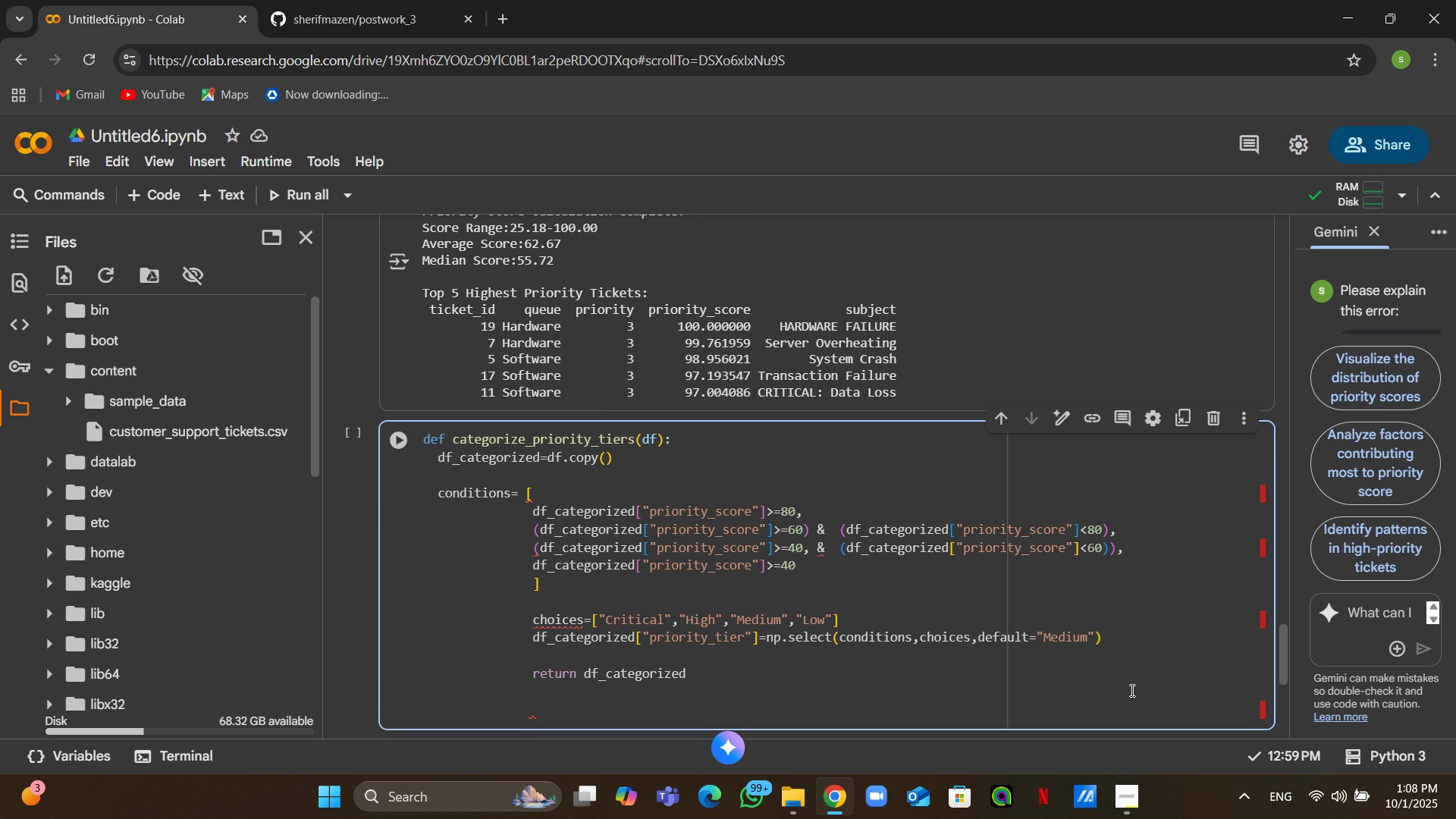 
key(ArrowLeft)
 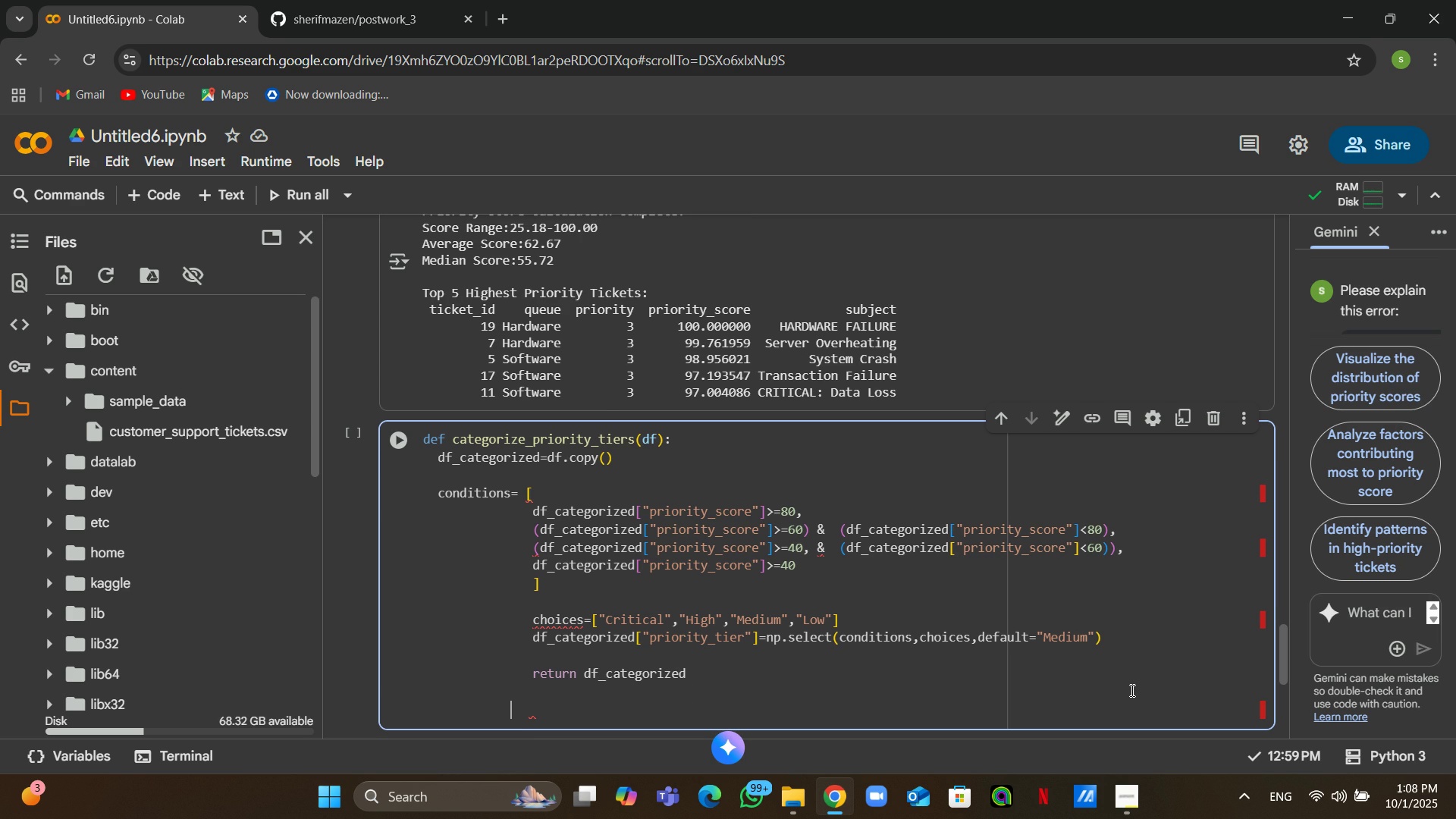 
type(df_final=categorize_)